 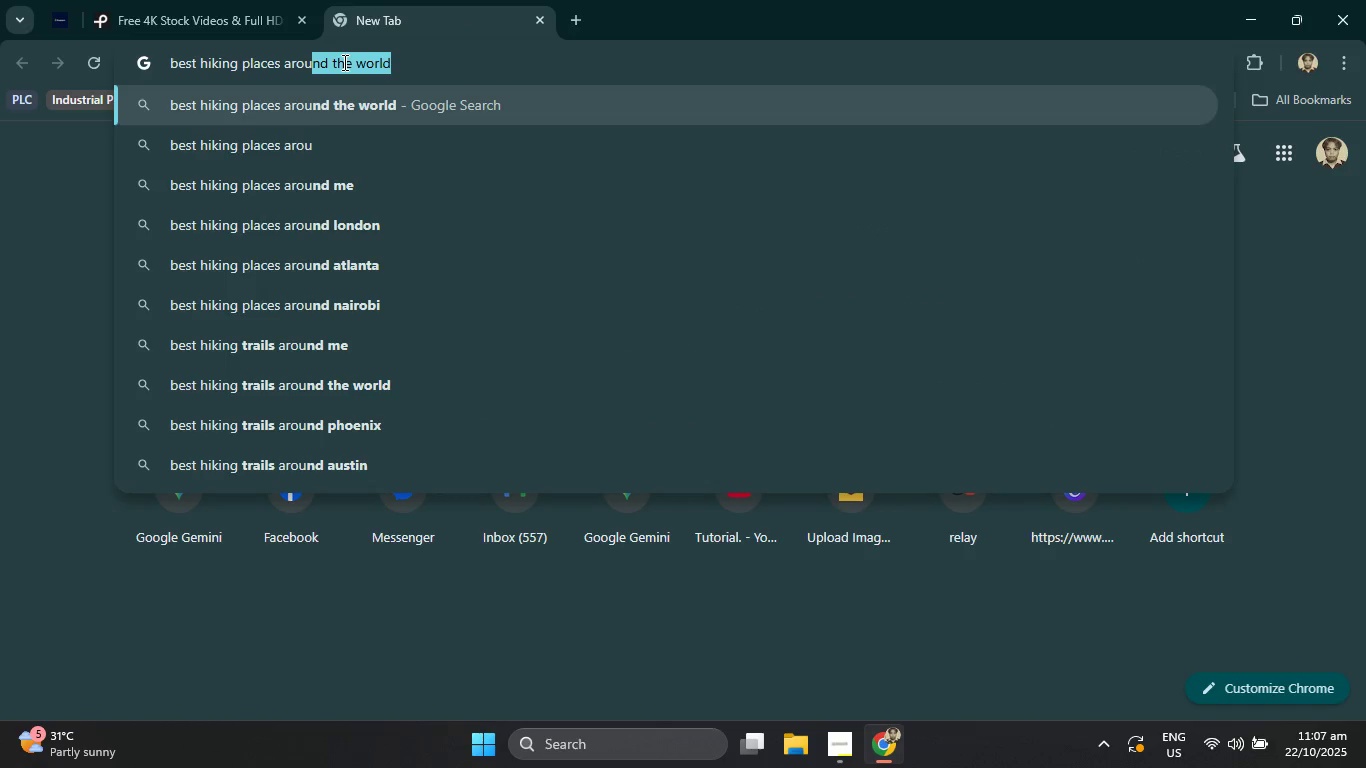 
key(Enter)
 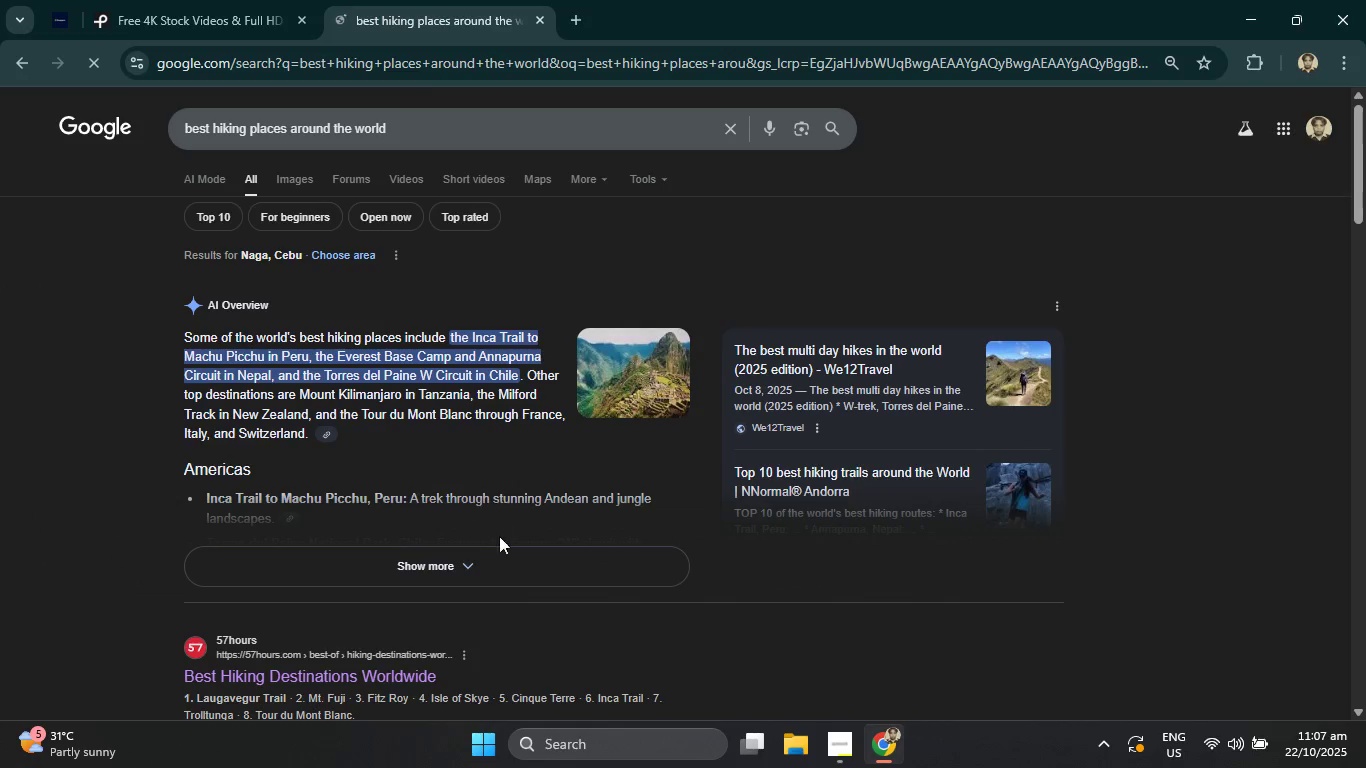 
left_click([501, 564])
 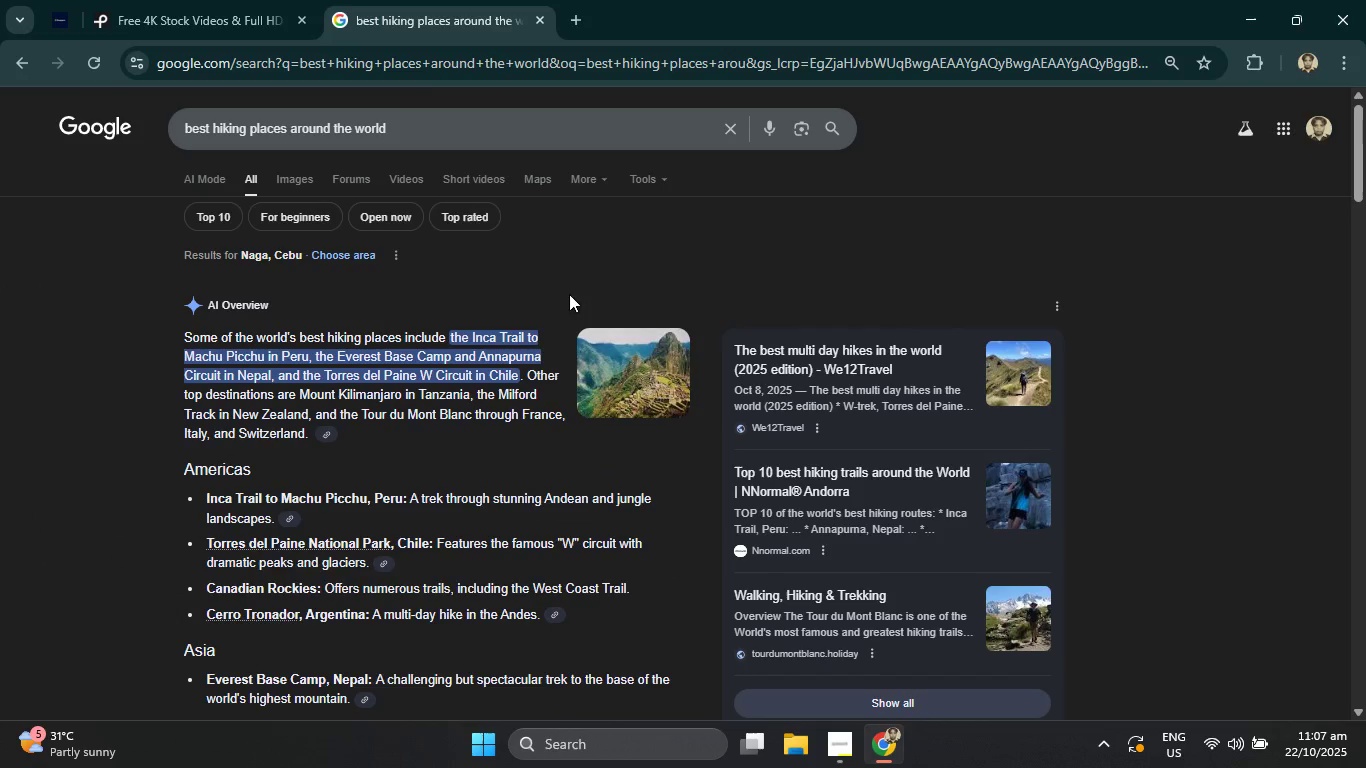 
wait(7.95)
 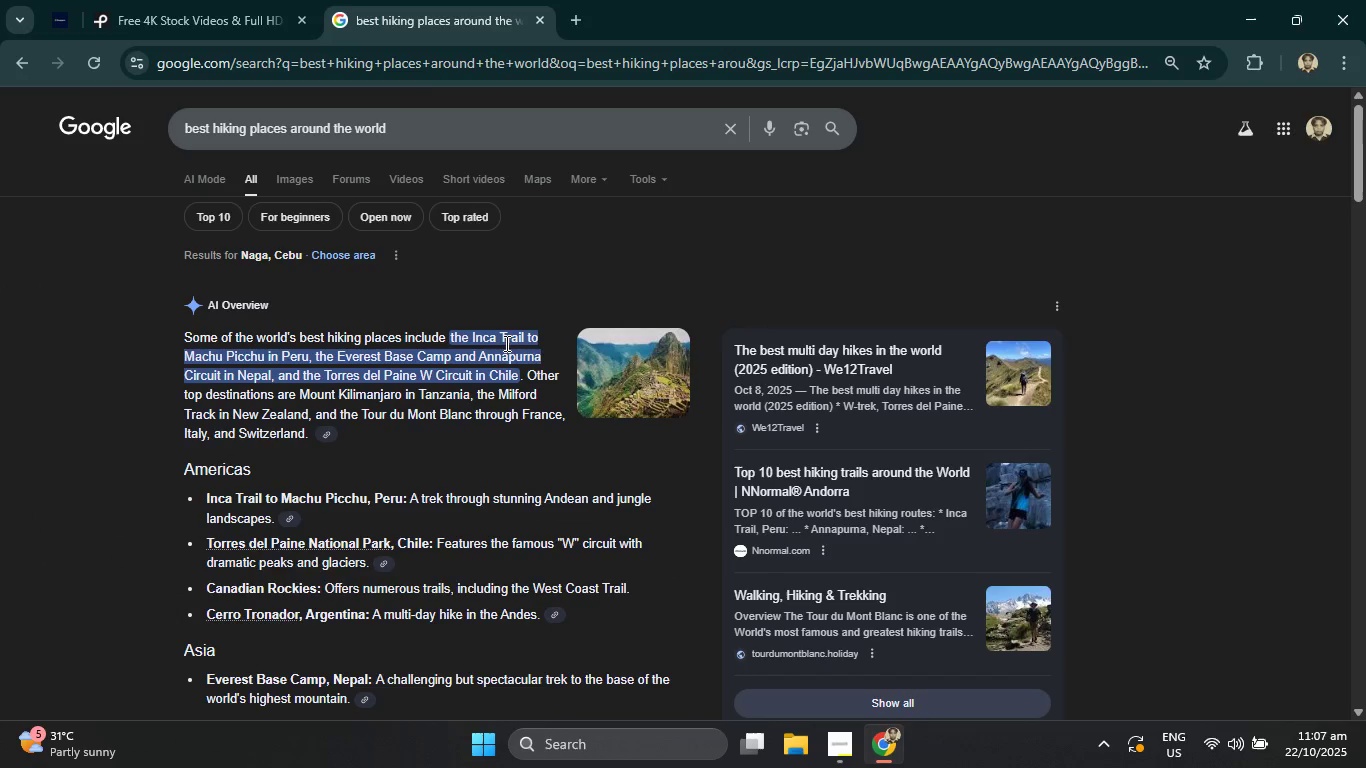 
left_click([269, 0])
 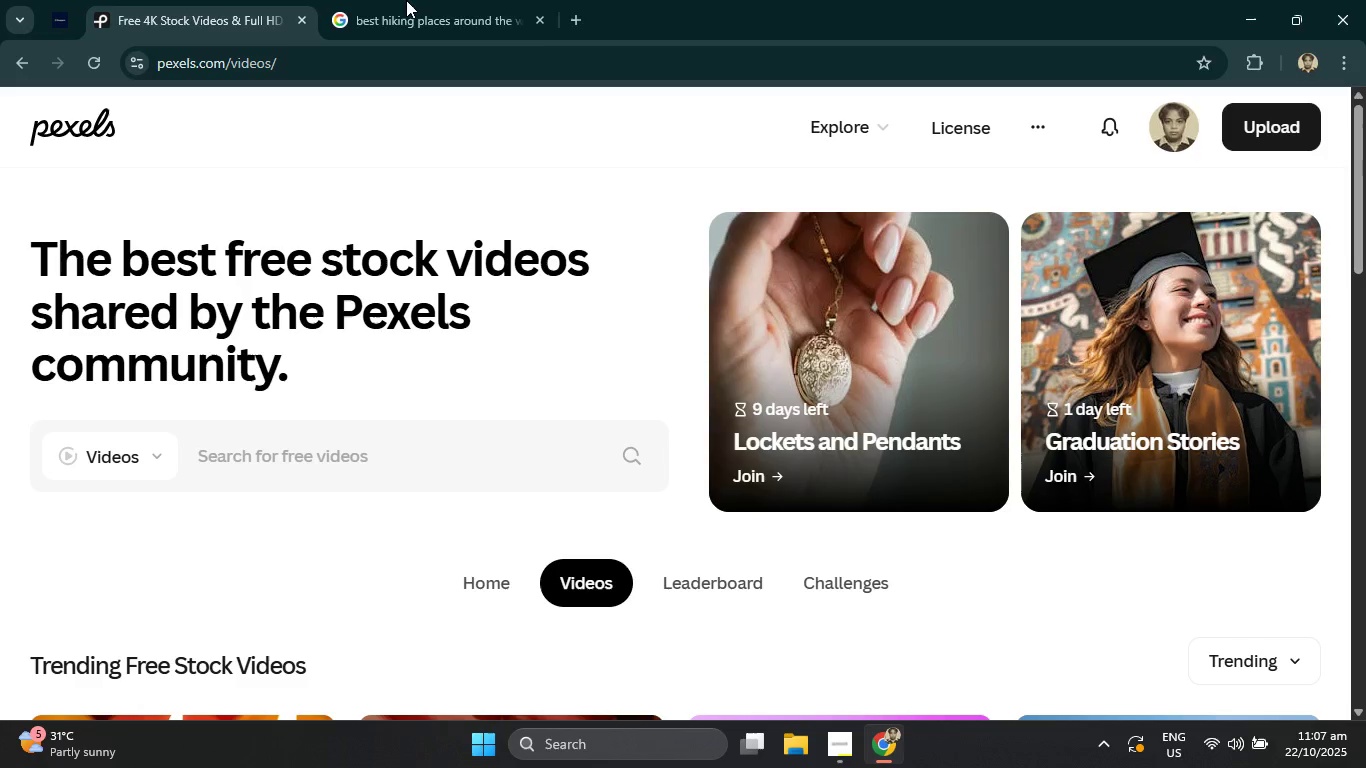 
left_click([408, 0])
 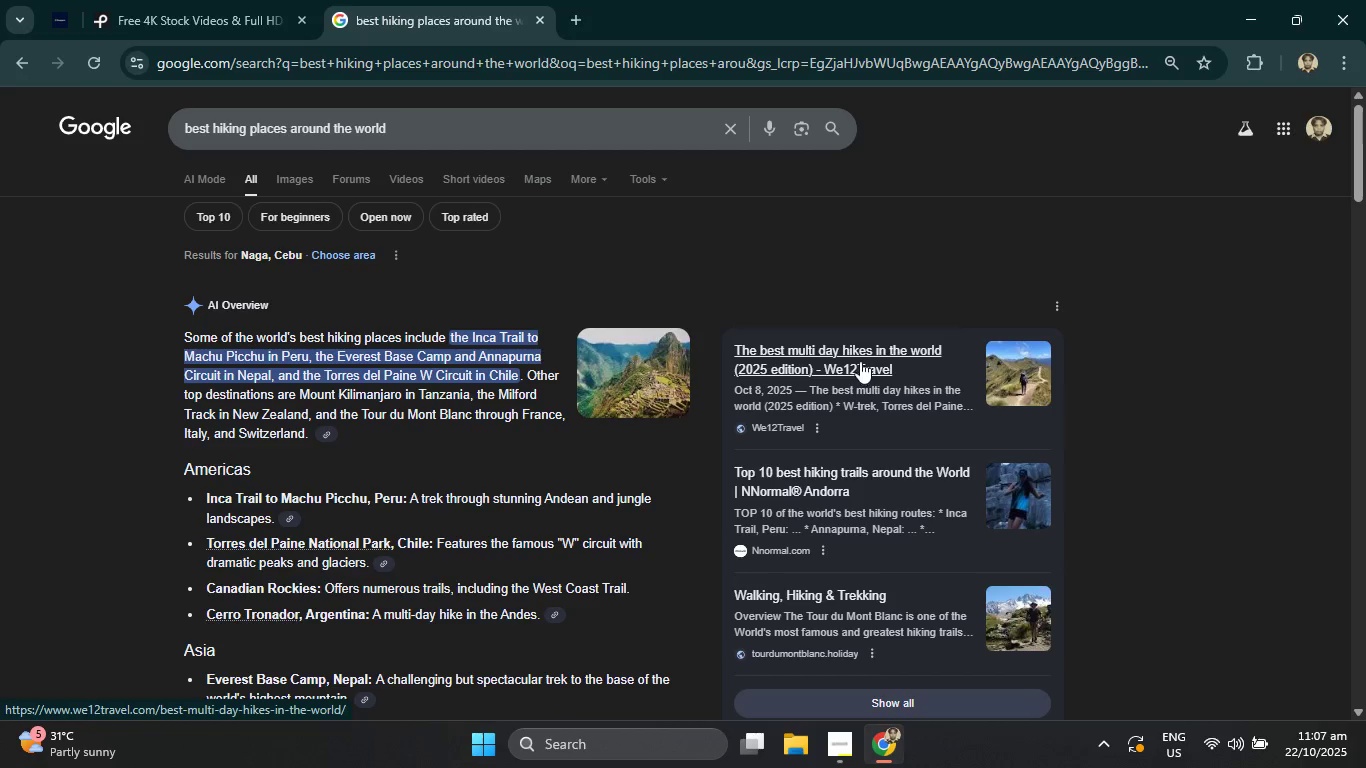 
wait(5.33)
 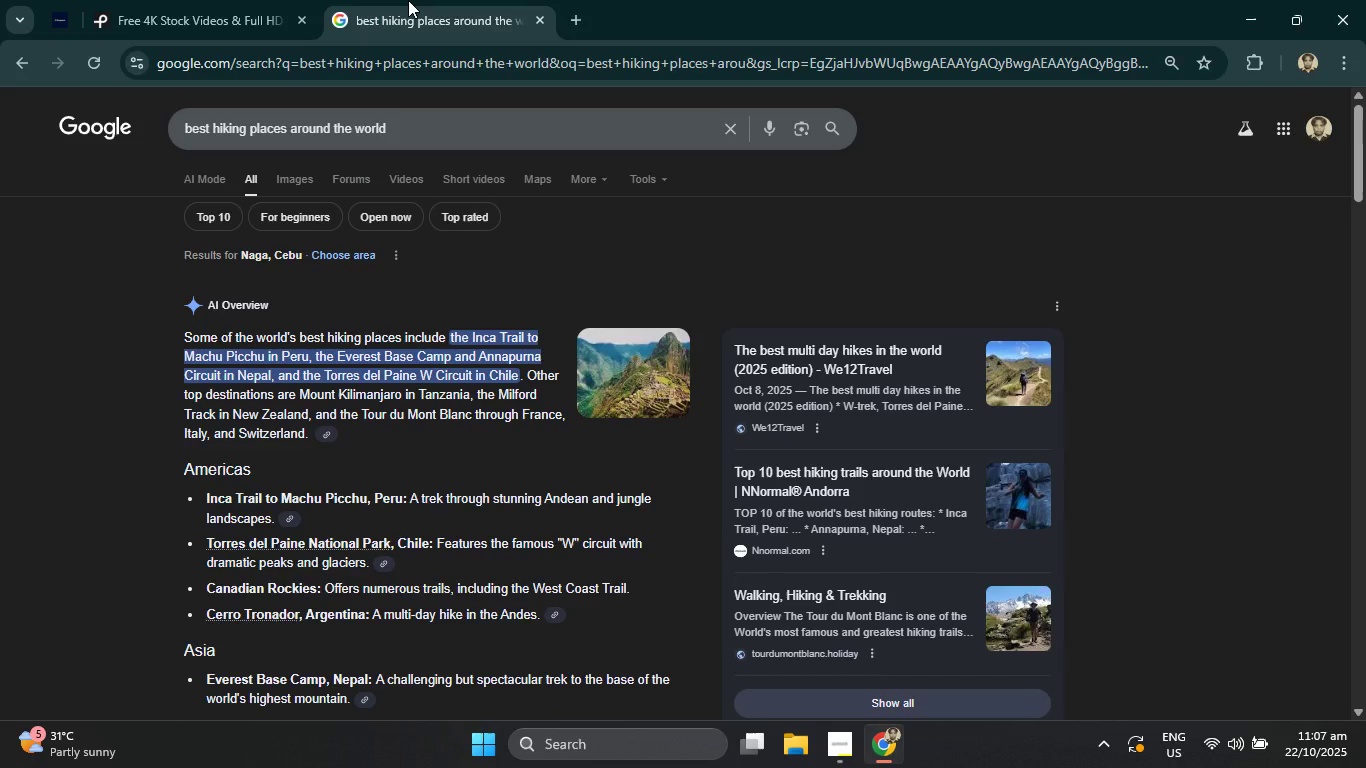 
left_click([242, 0])
 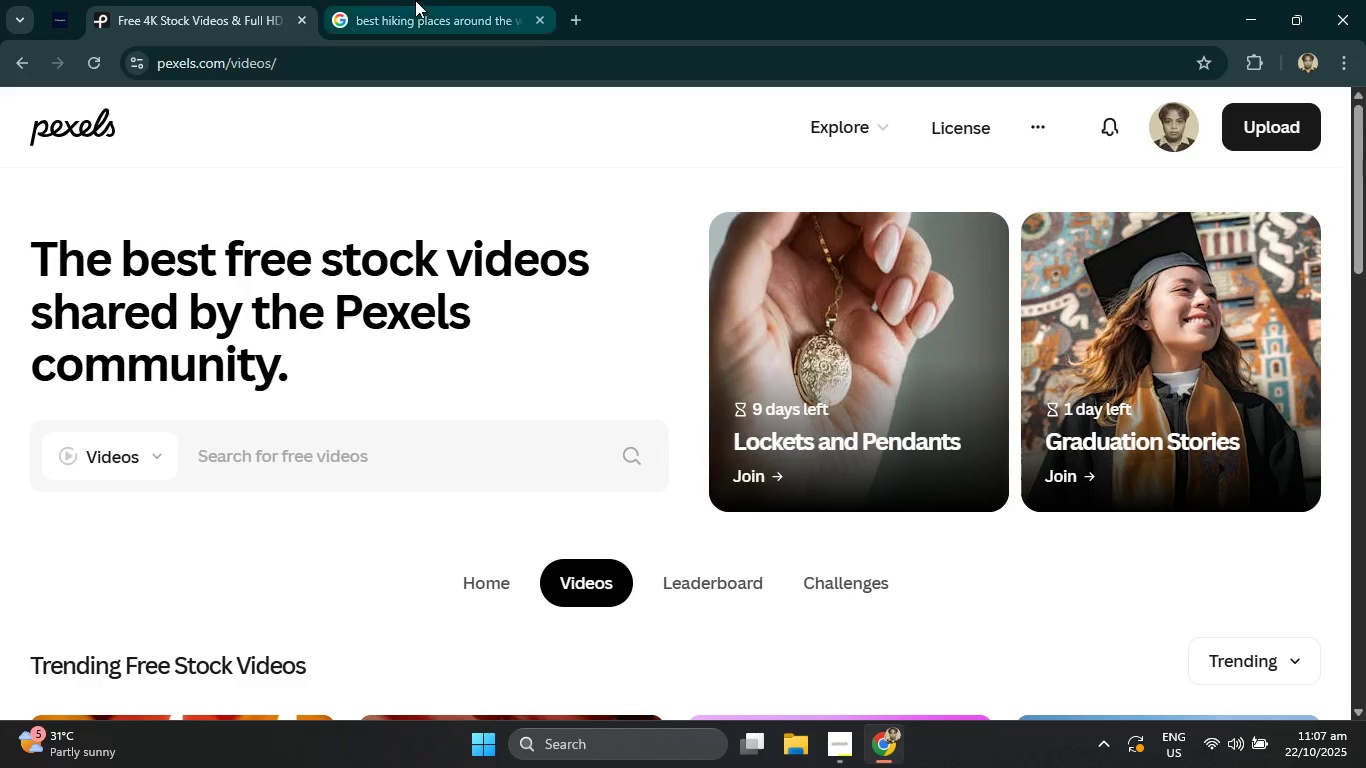 
left_click([415, 0])
 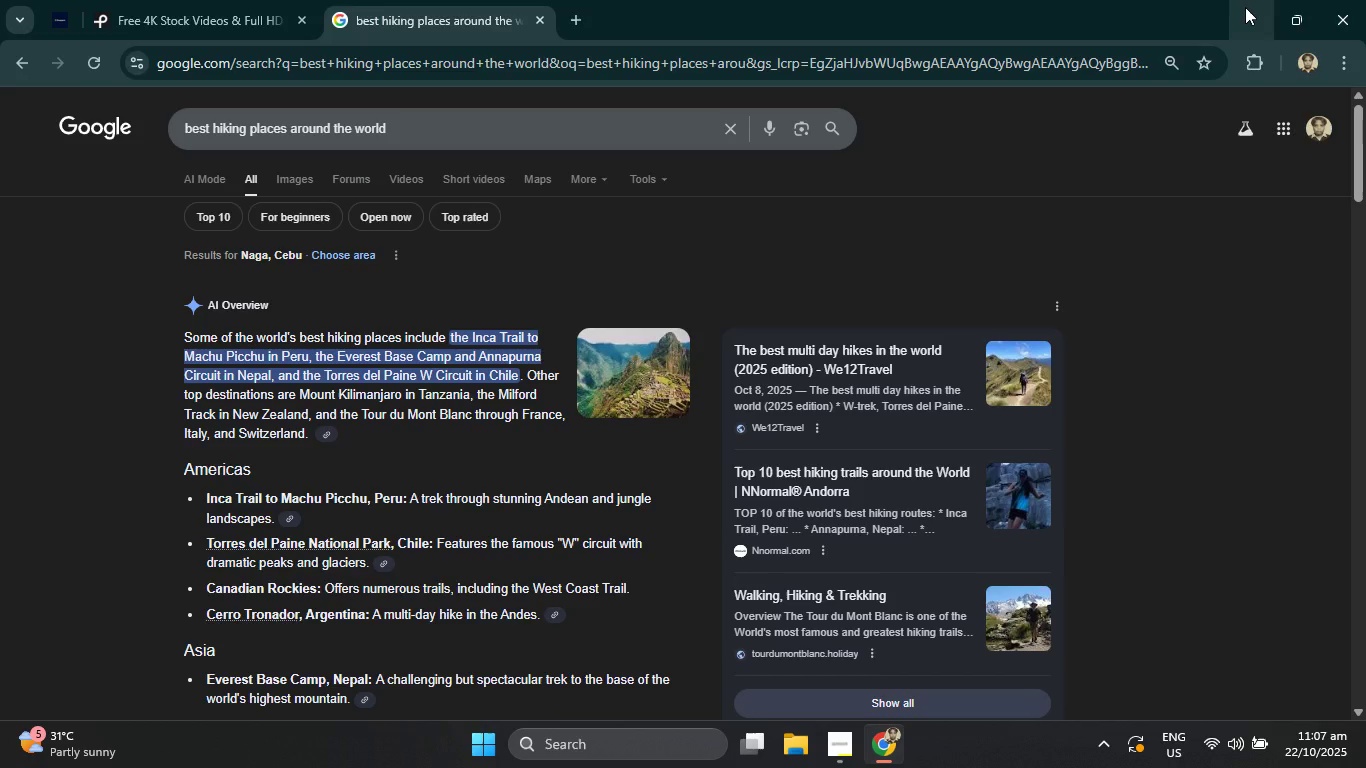 
left_click([1245, 7])